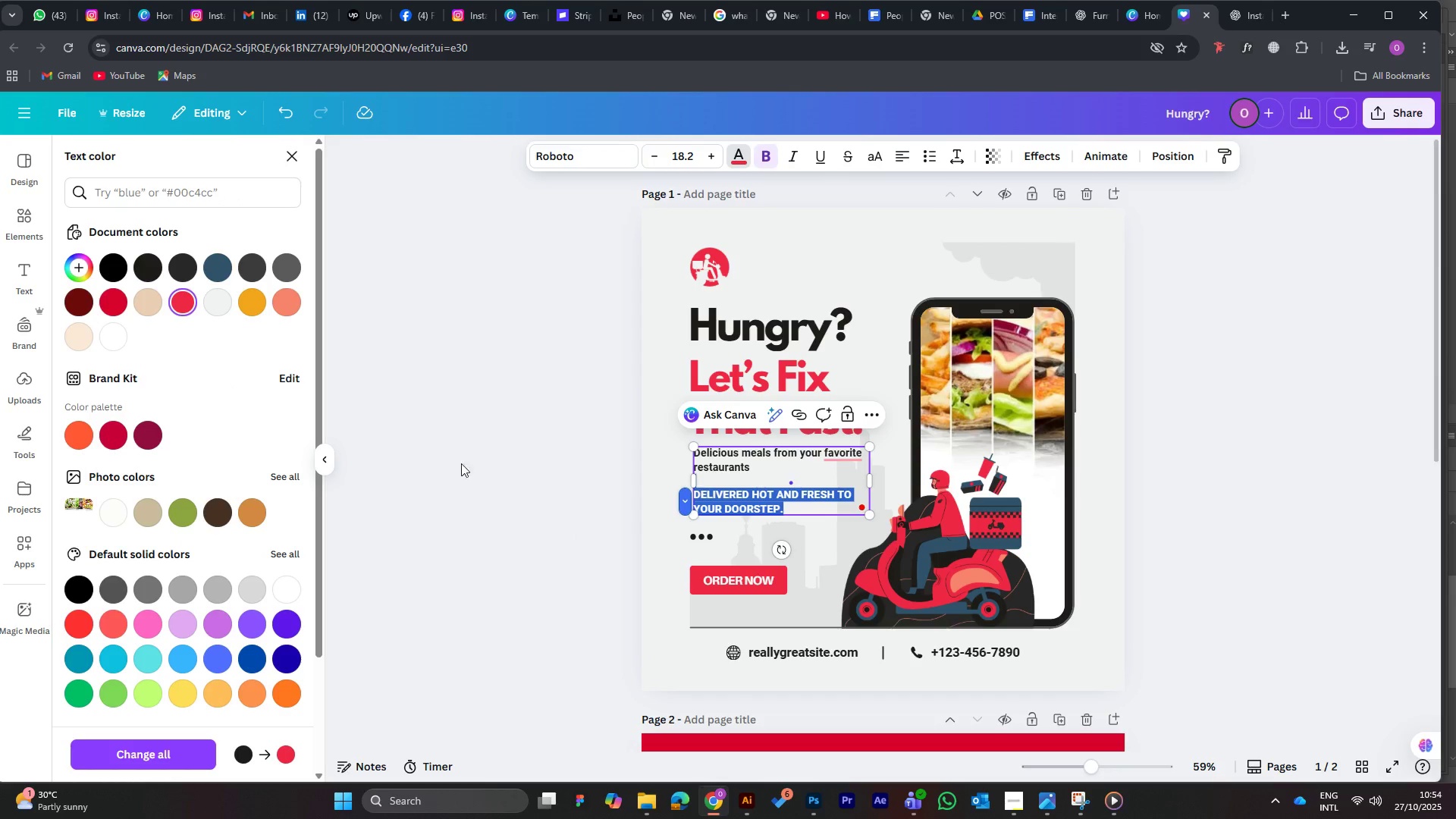 
left_click([467, 354])
 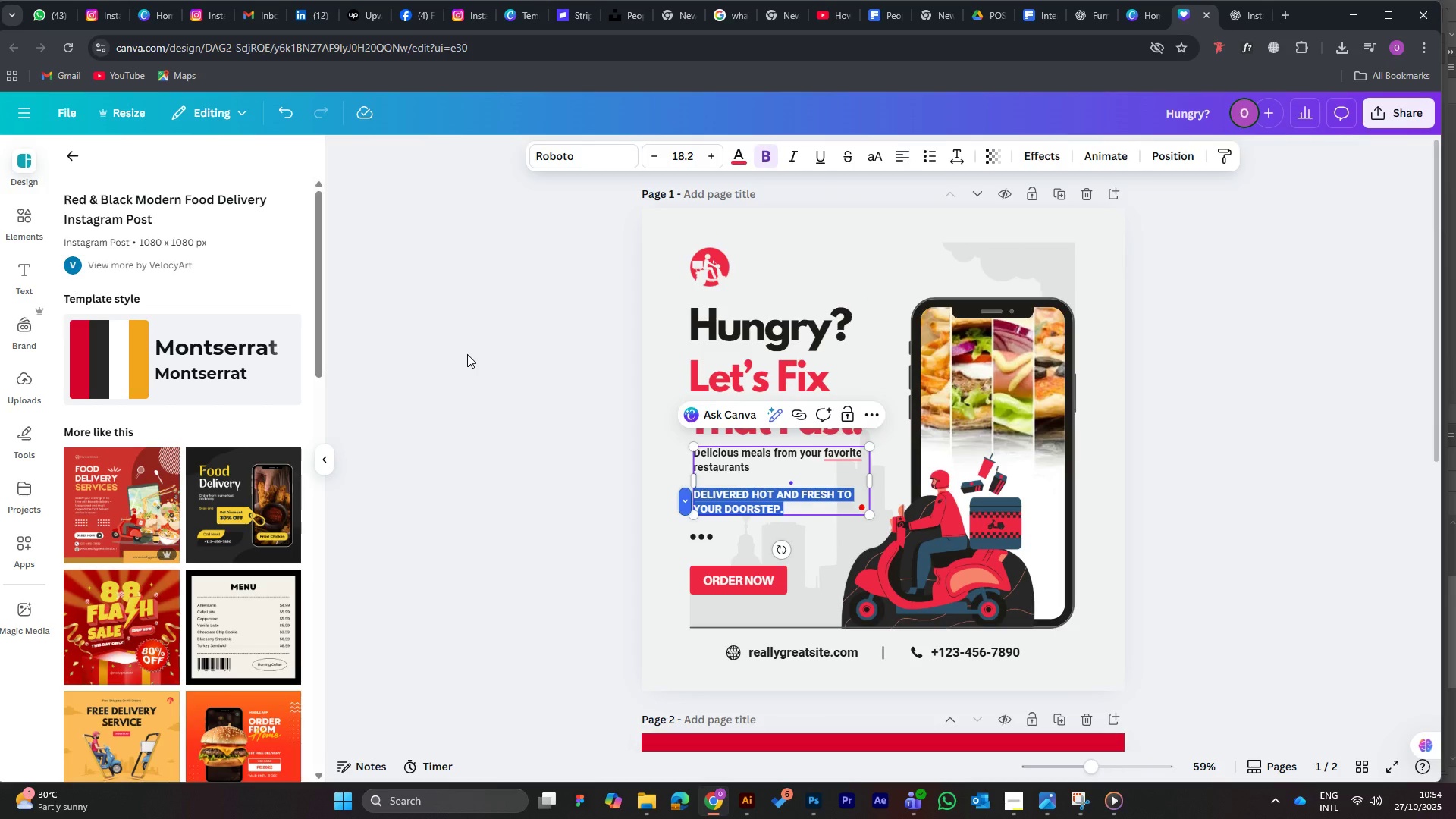 
left_click([467, 354])
 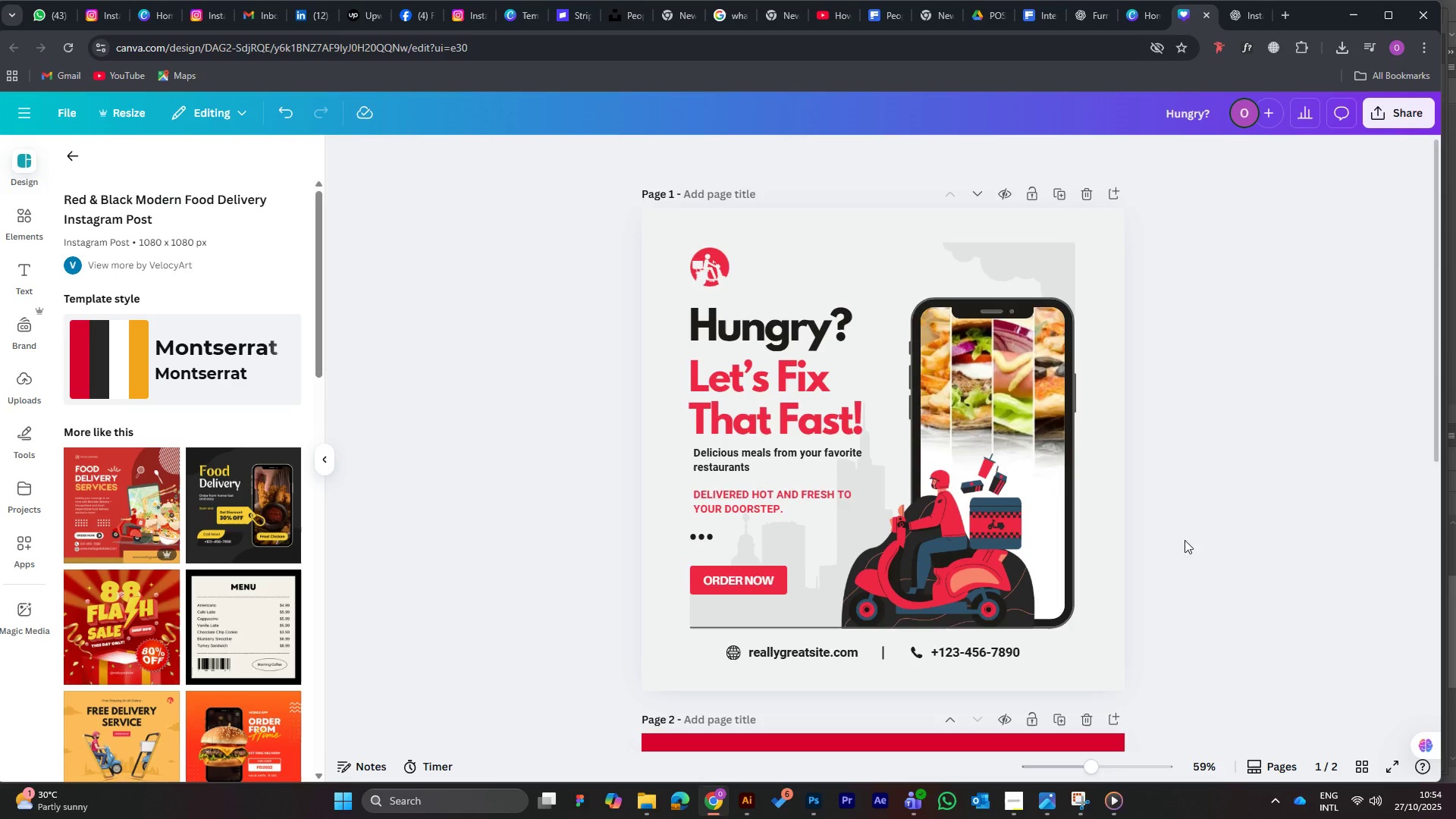 
wait(8.52)
 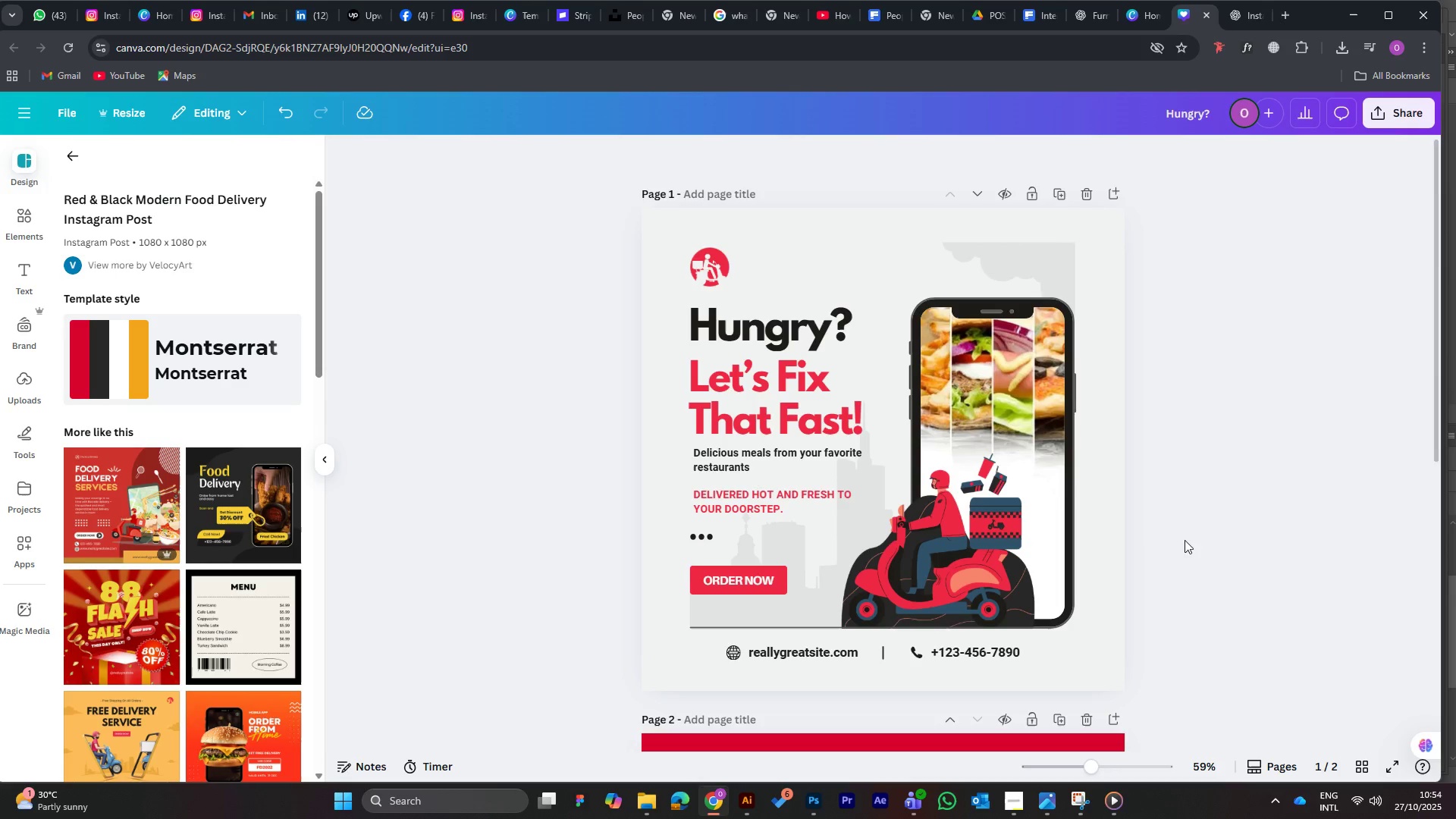 
left_click([1244, 14])
 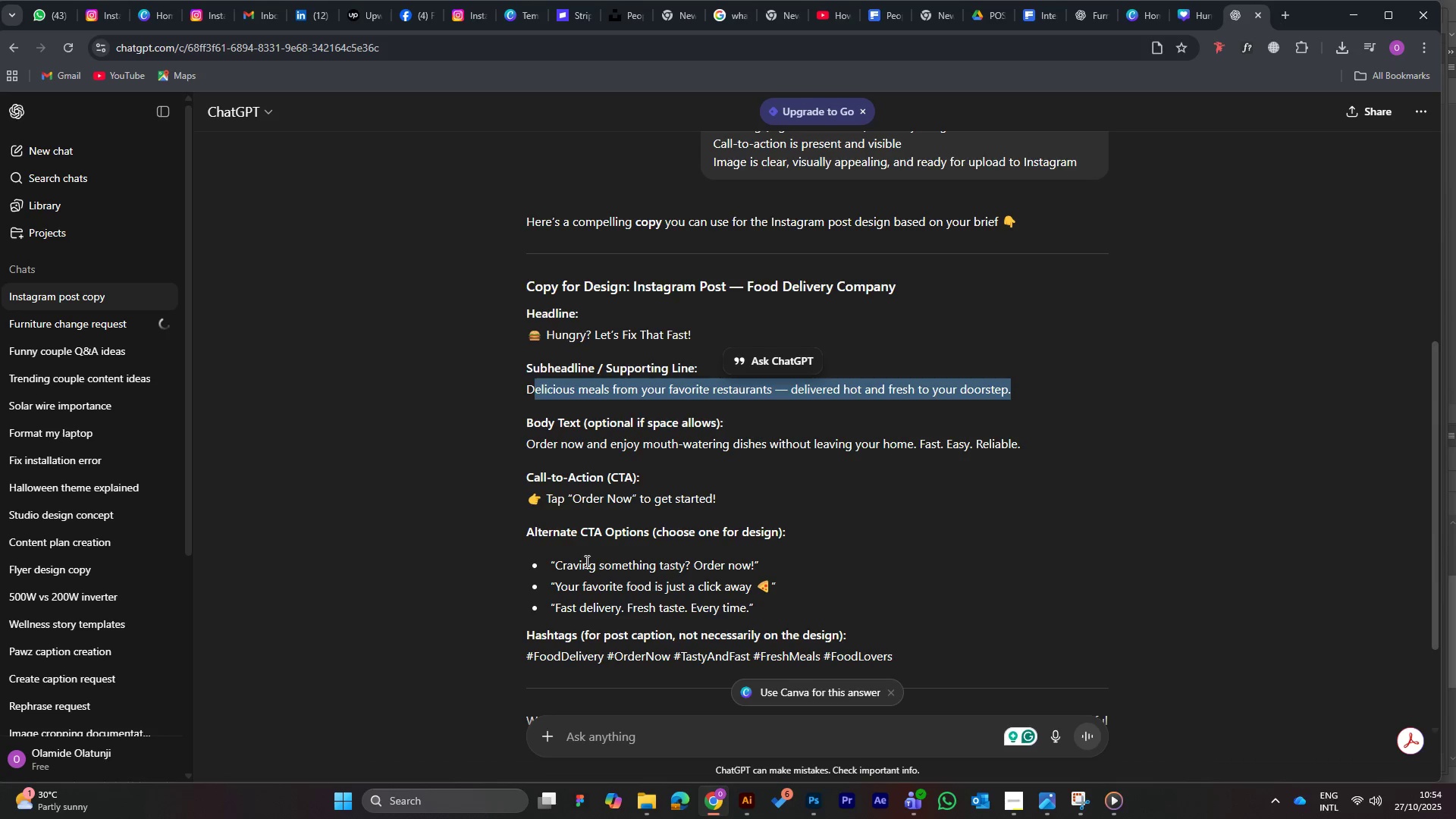 
wait(16.32)
 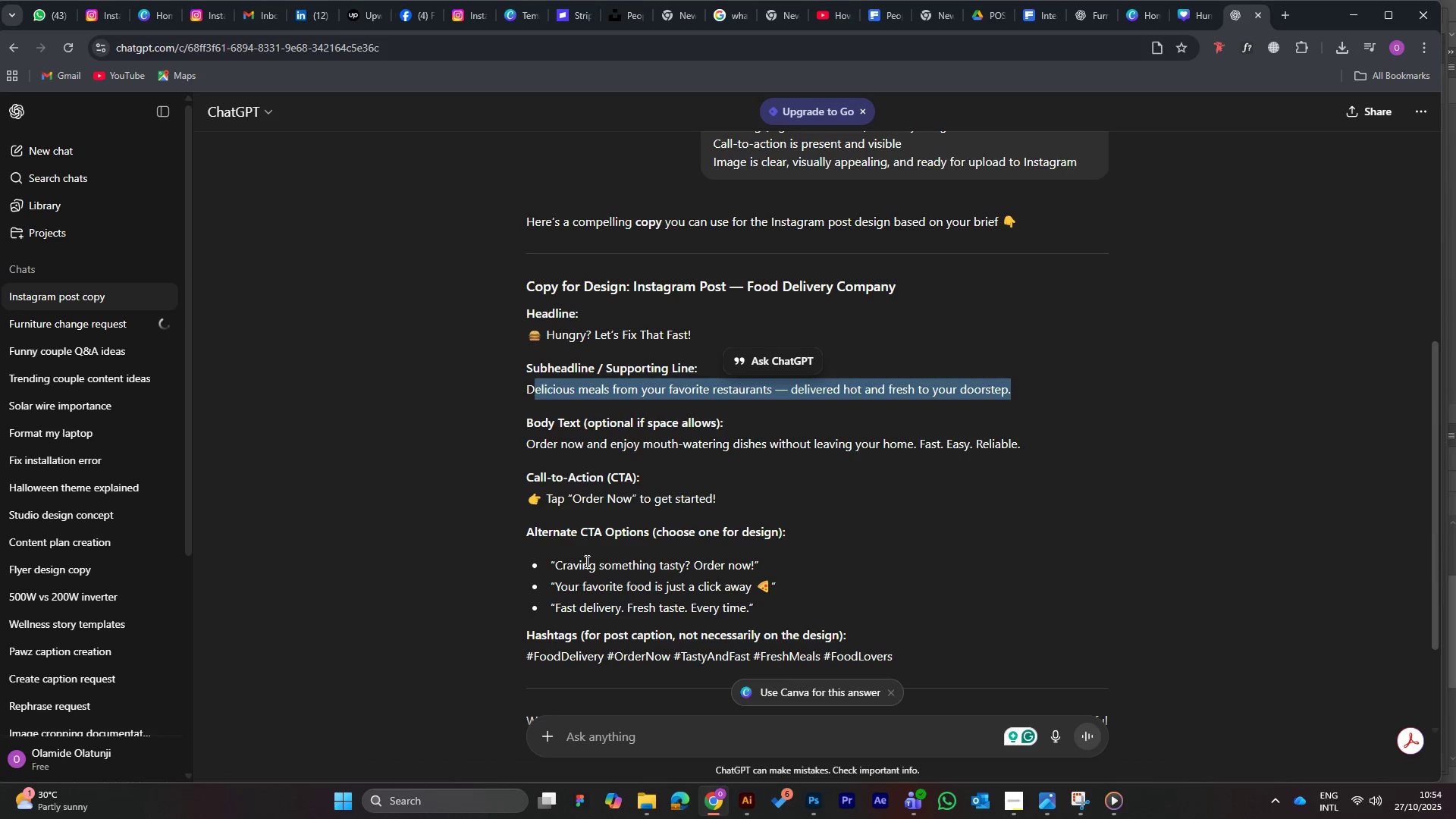 
left_click_drag(start_coordinate=[573, 497], to_coordinate=[633, 497])
 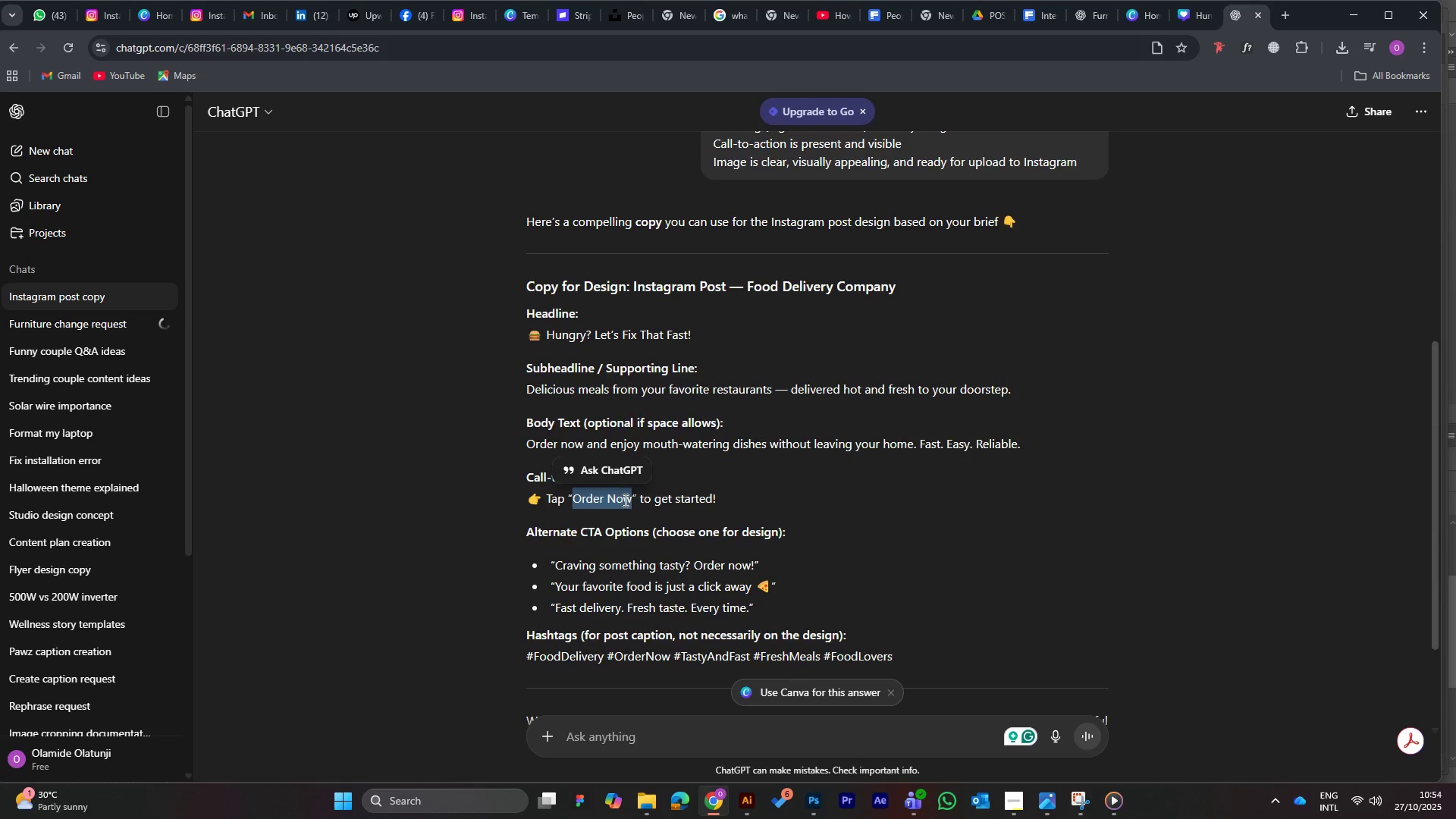 
right_click([624, 500])
 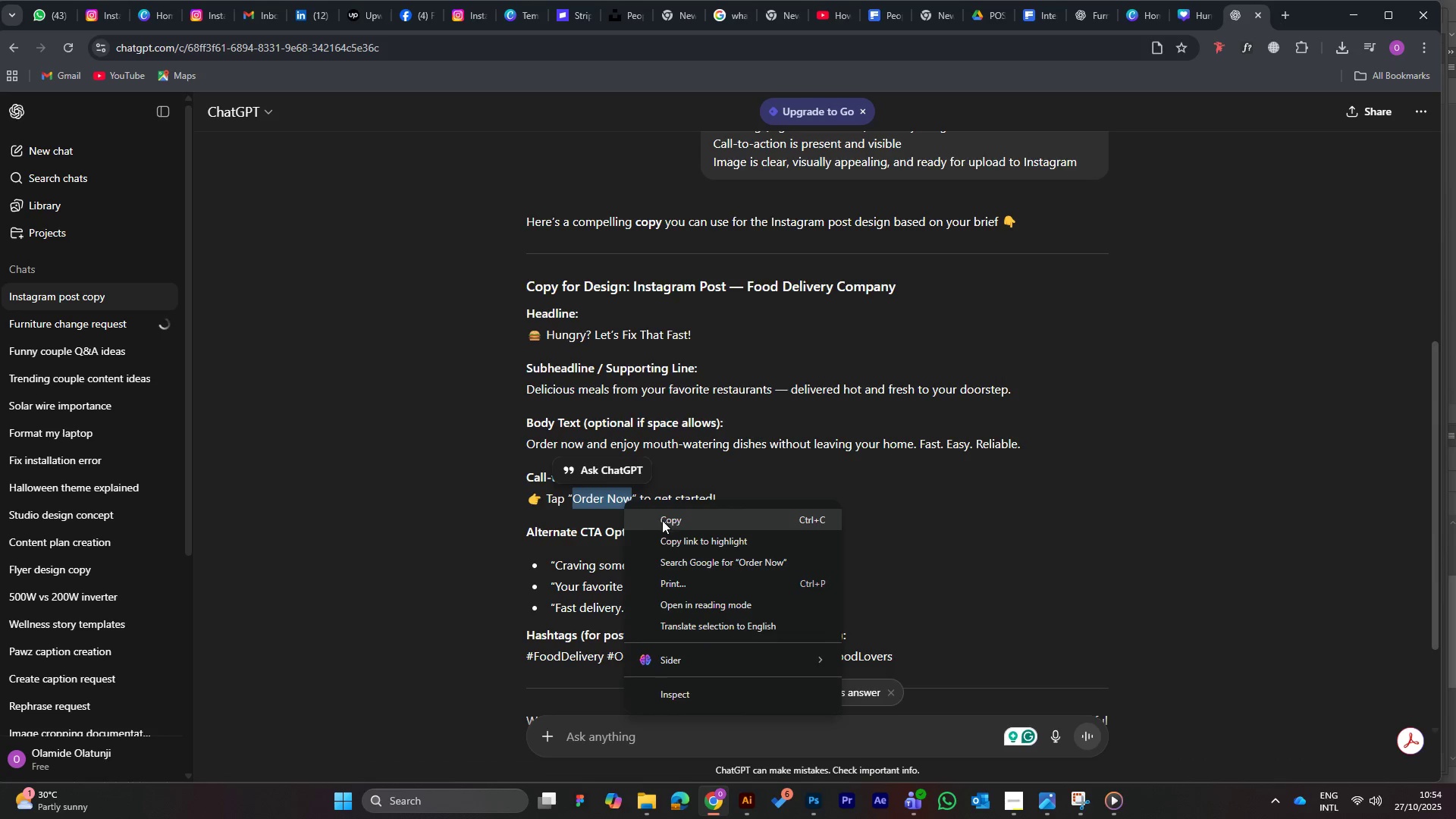 
left_click([662, 521])
 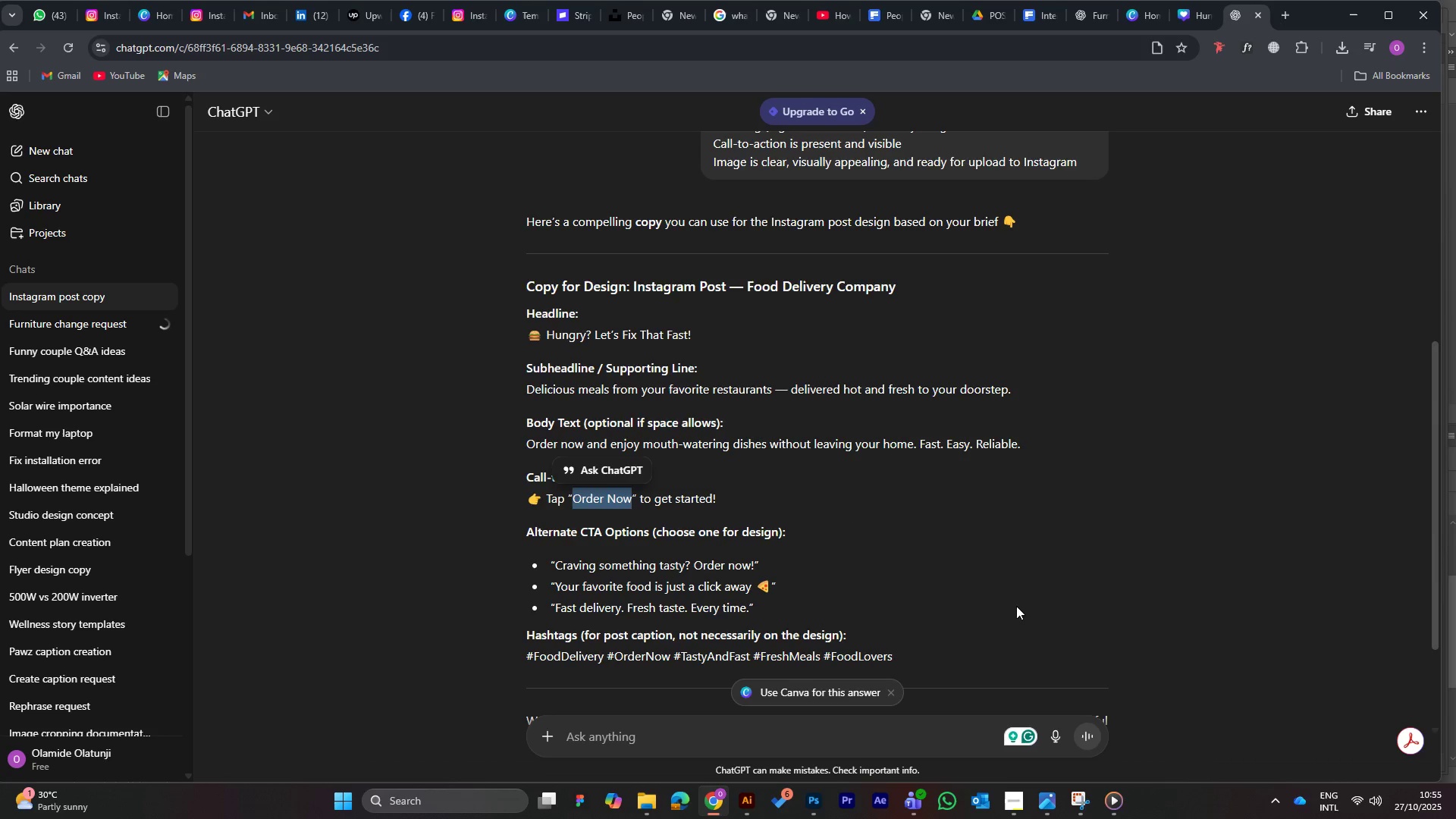 
wait(18.7)
 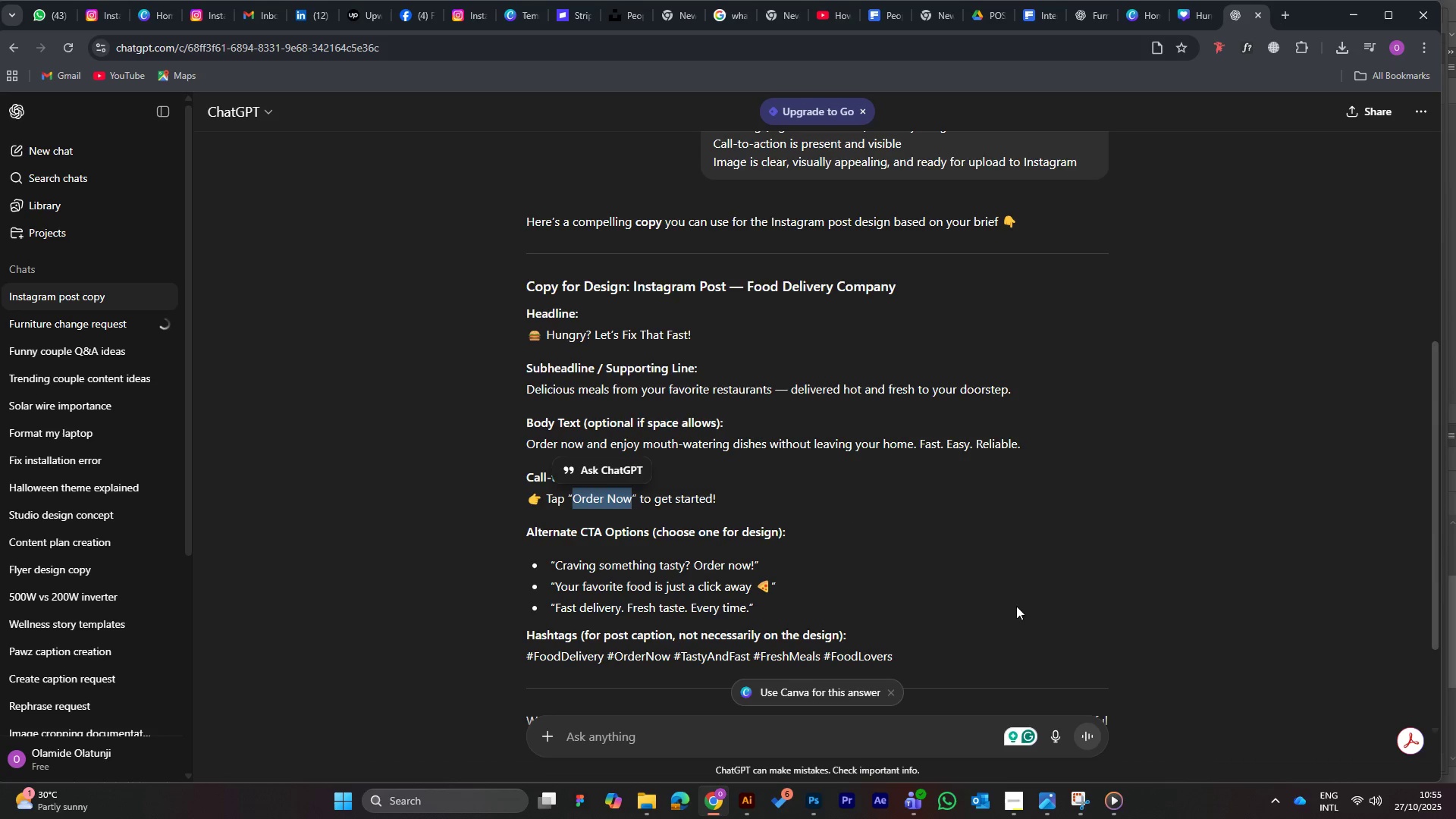 
left_click([1350, 11])
 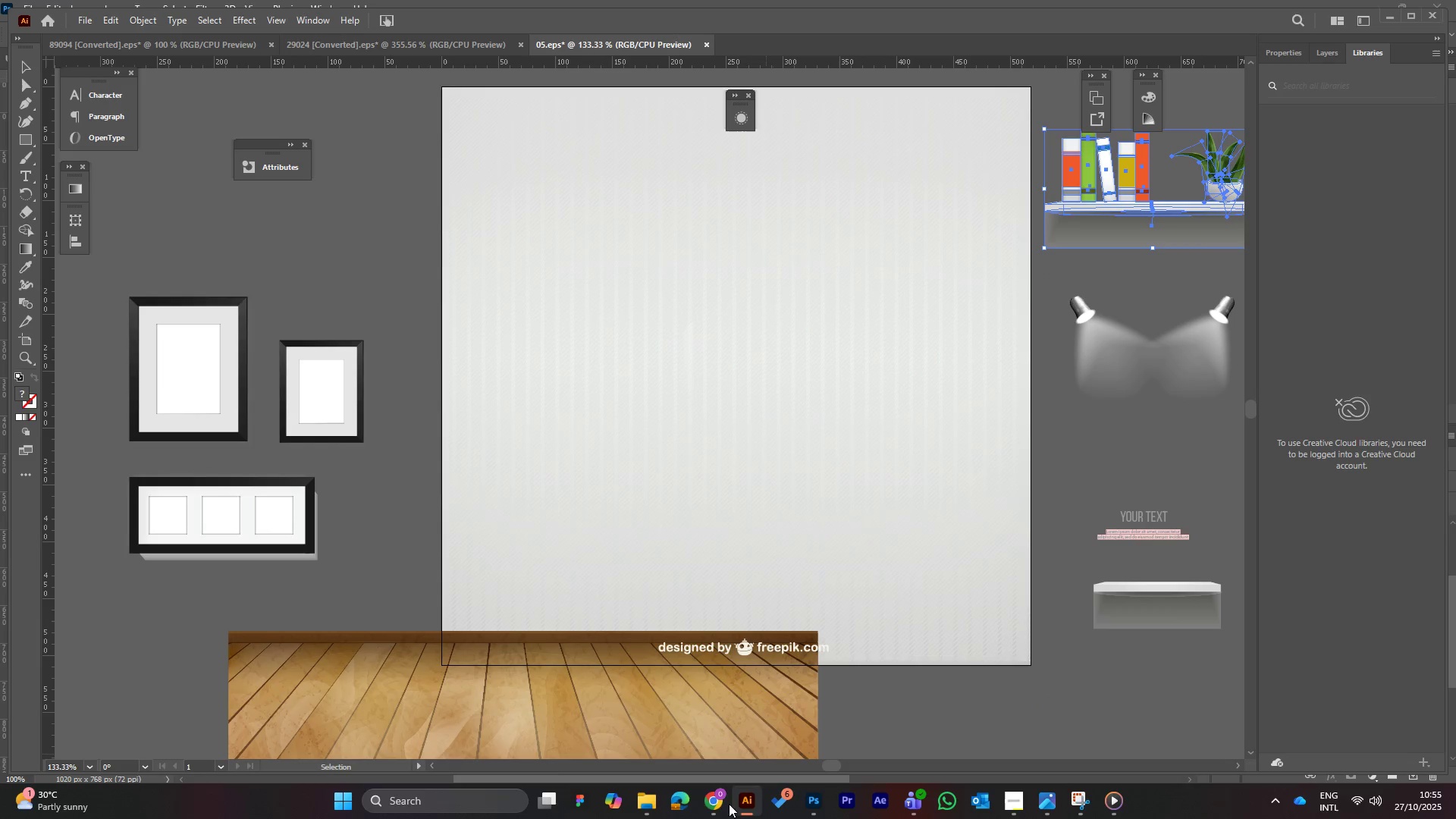 
left_click([711, 806])
 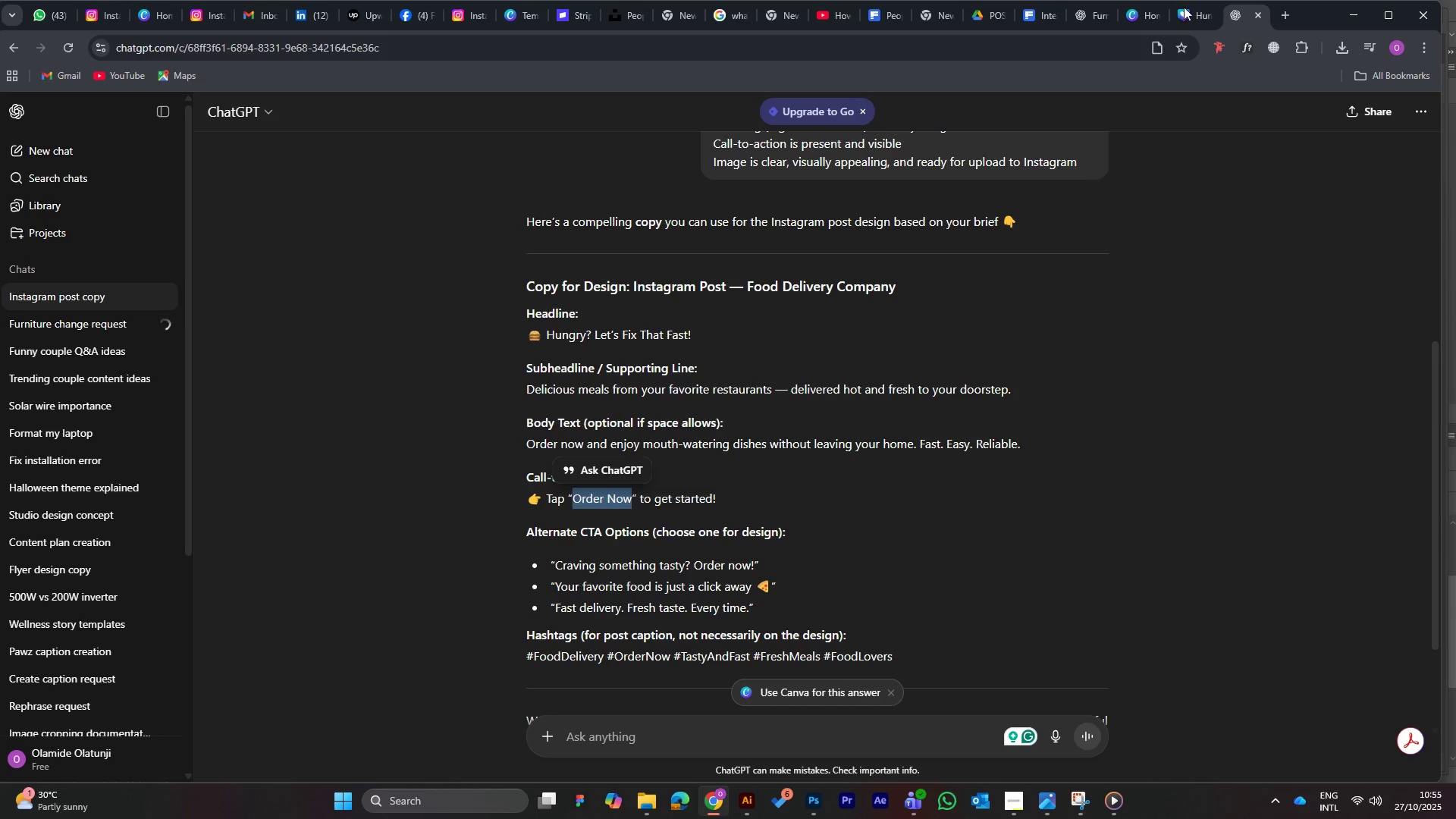 
left_click([1198, 8])
 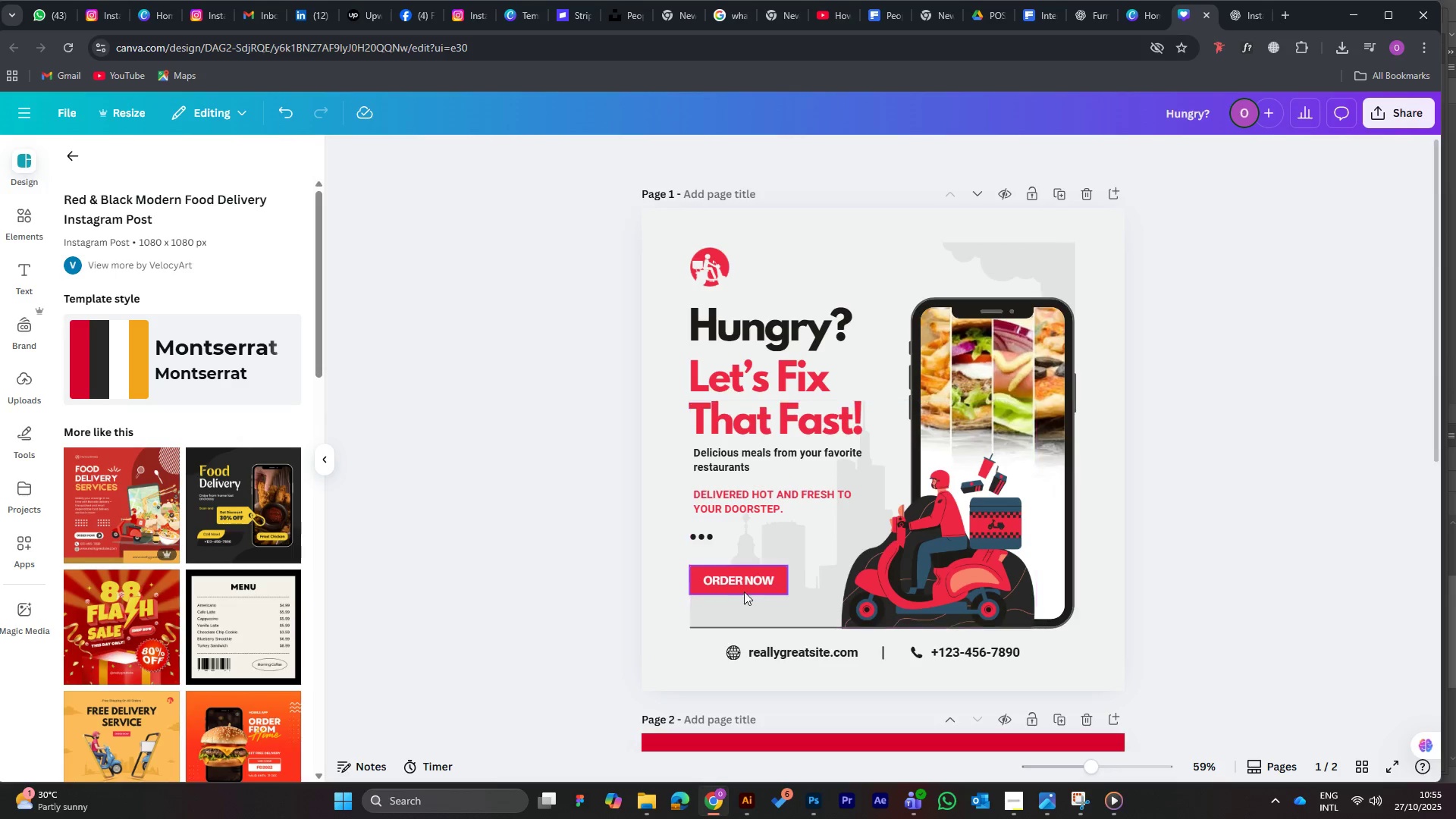 
left_click([742, 576])
 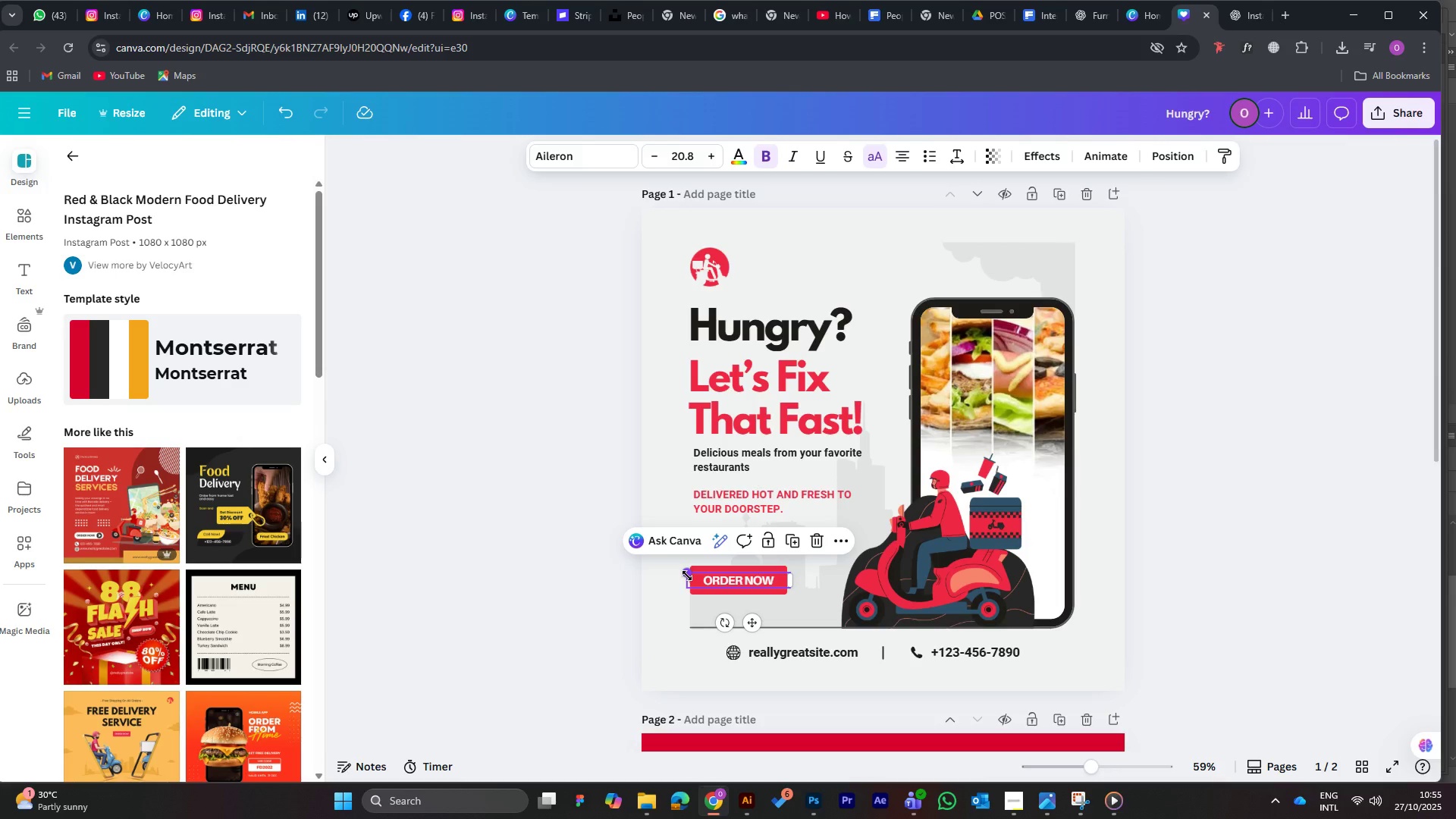 
left_click([687, 576])
 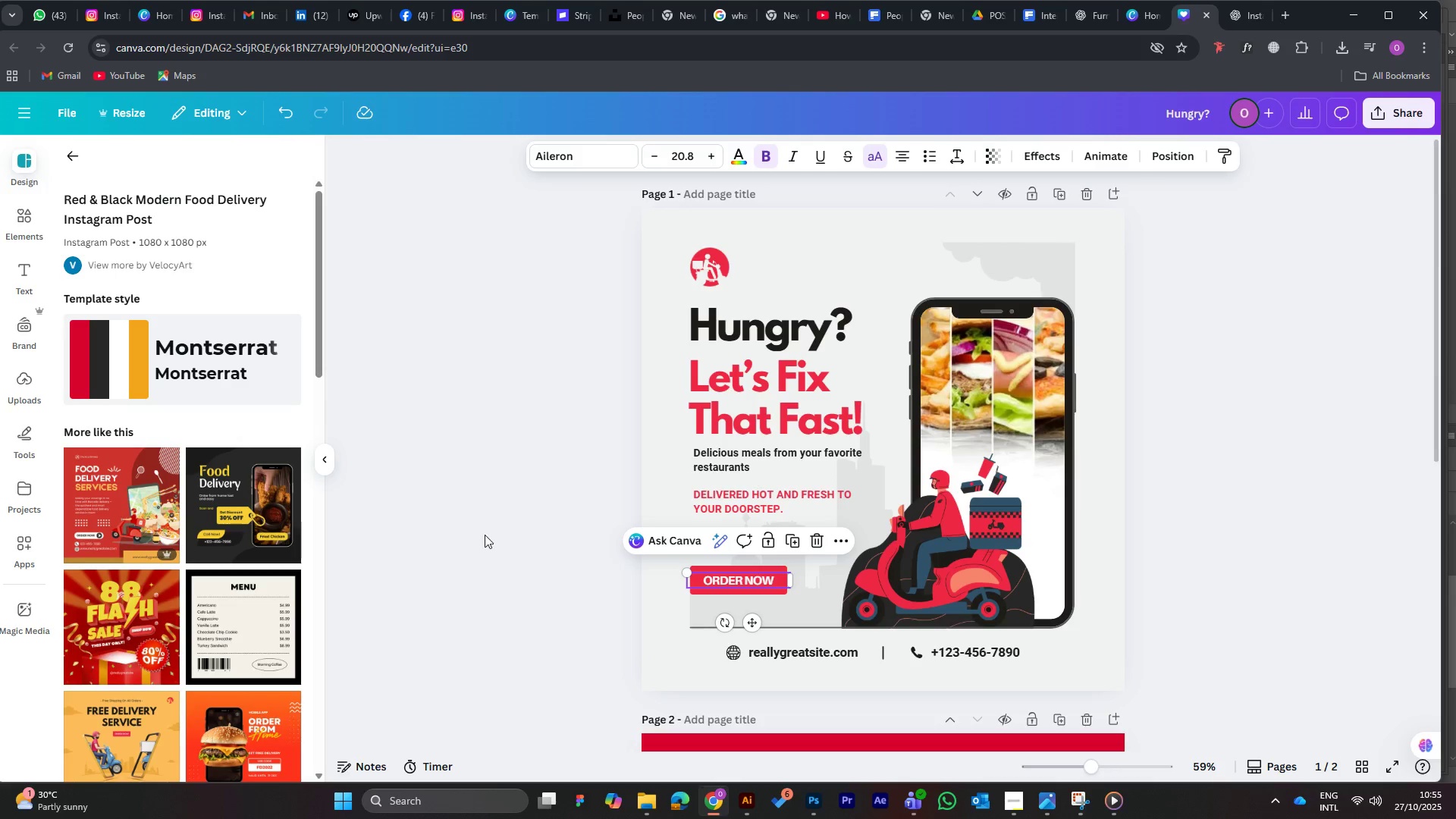 
left_click([485, 533])
 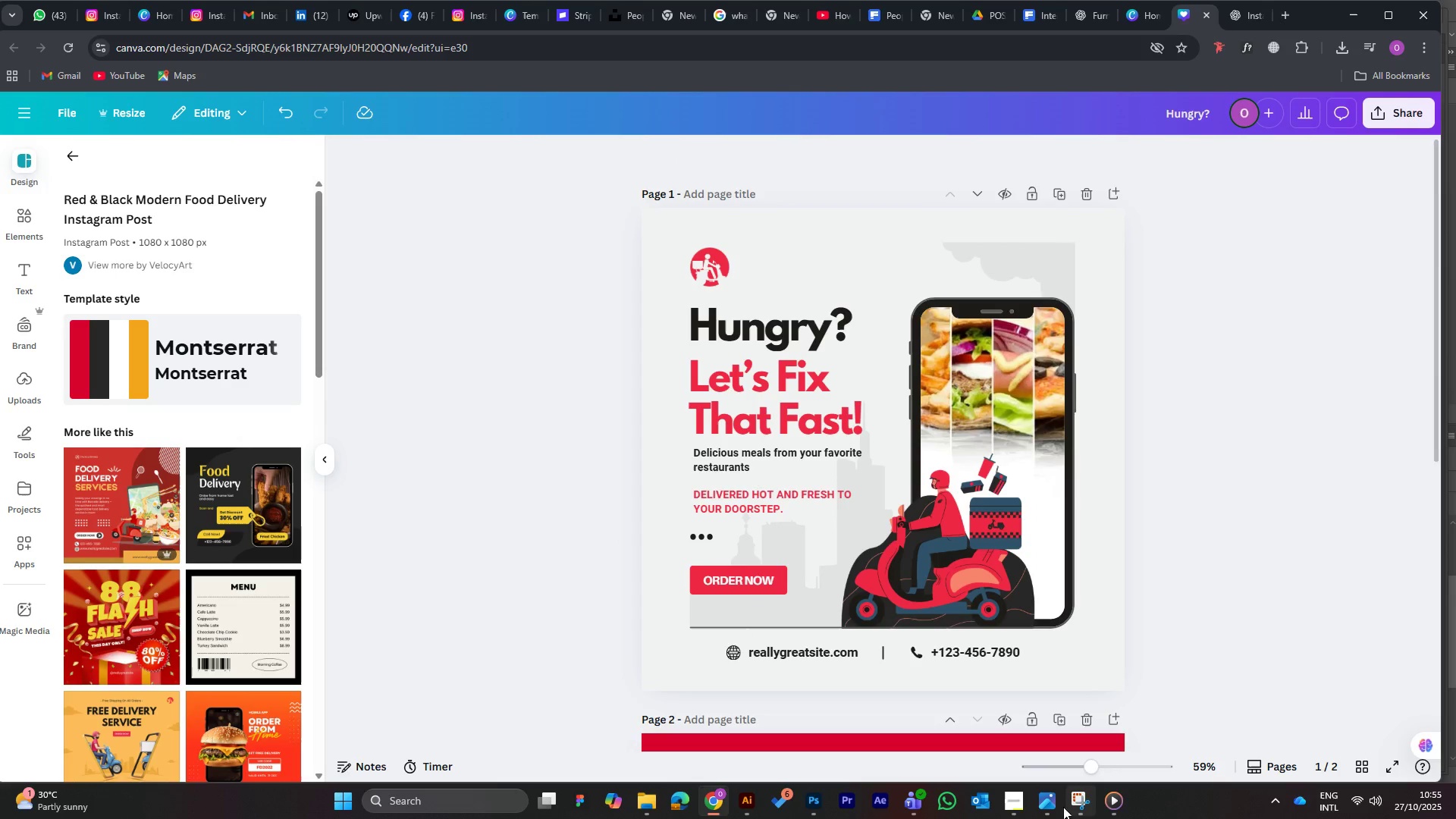 
left_click([1013, 806])